 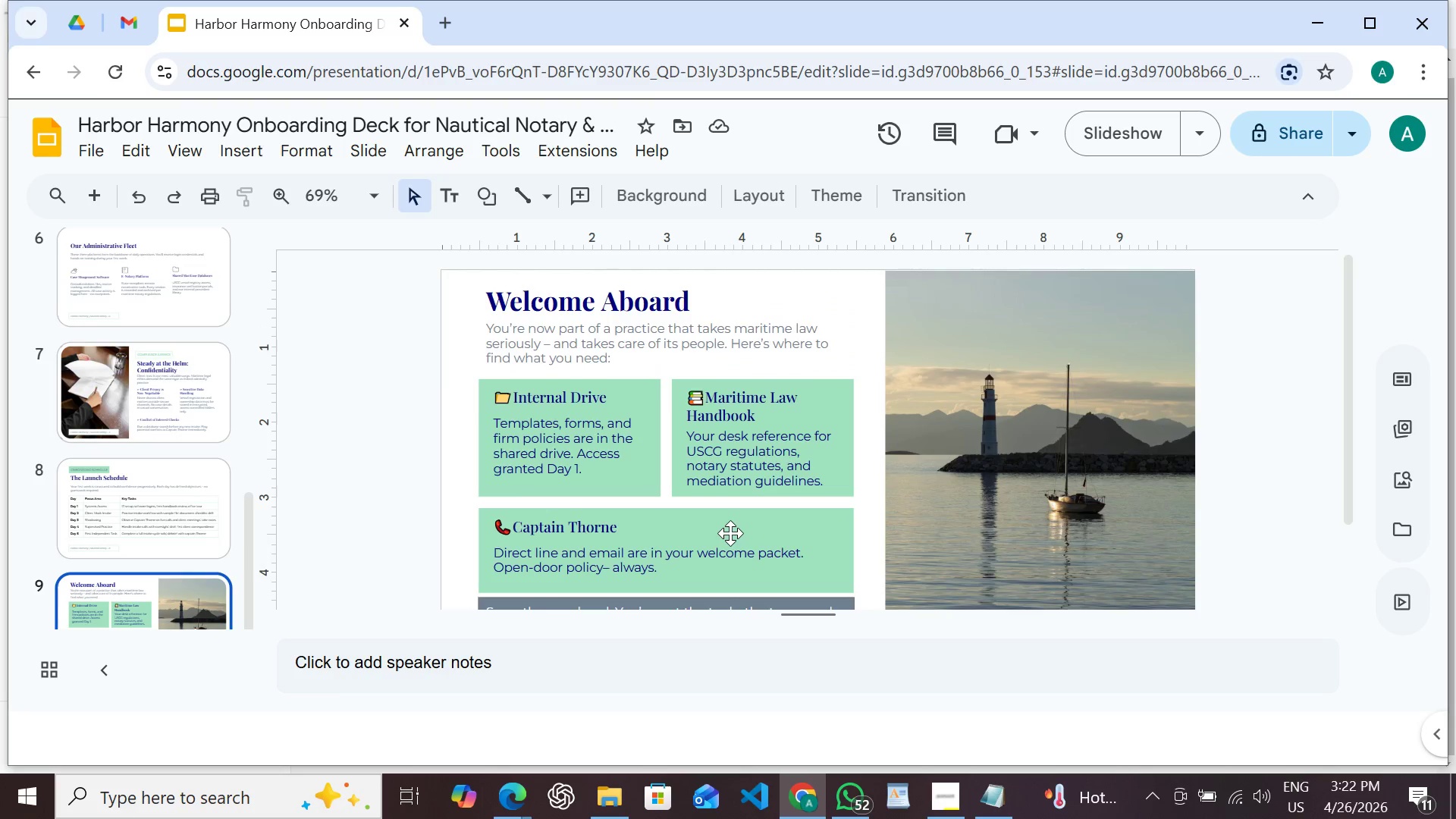 
scroll: coordinate [730, 533], scroll_direction: down, amount: 1.0
 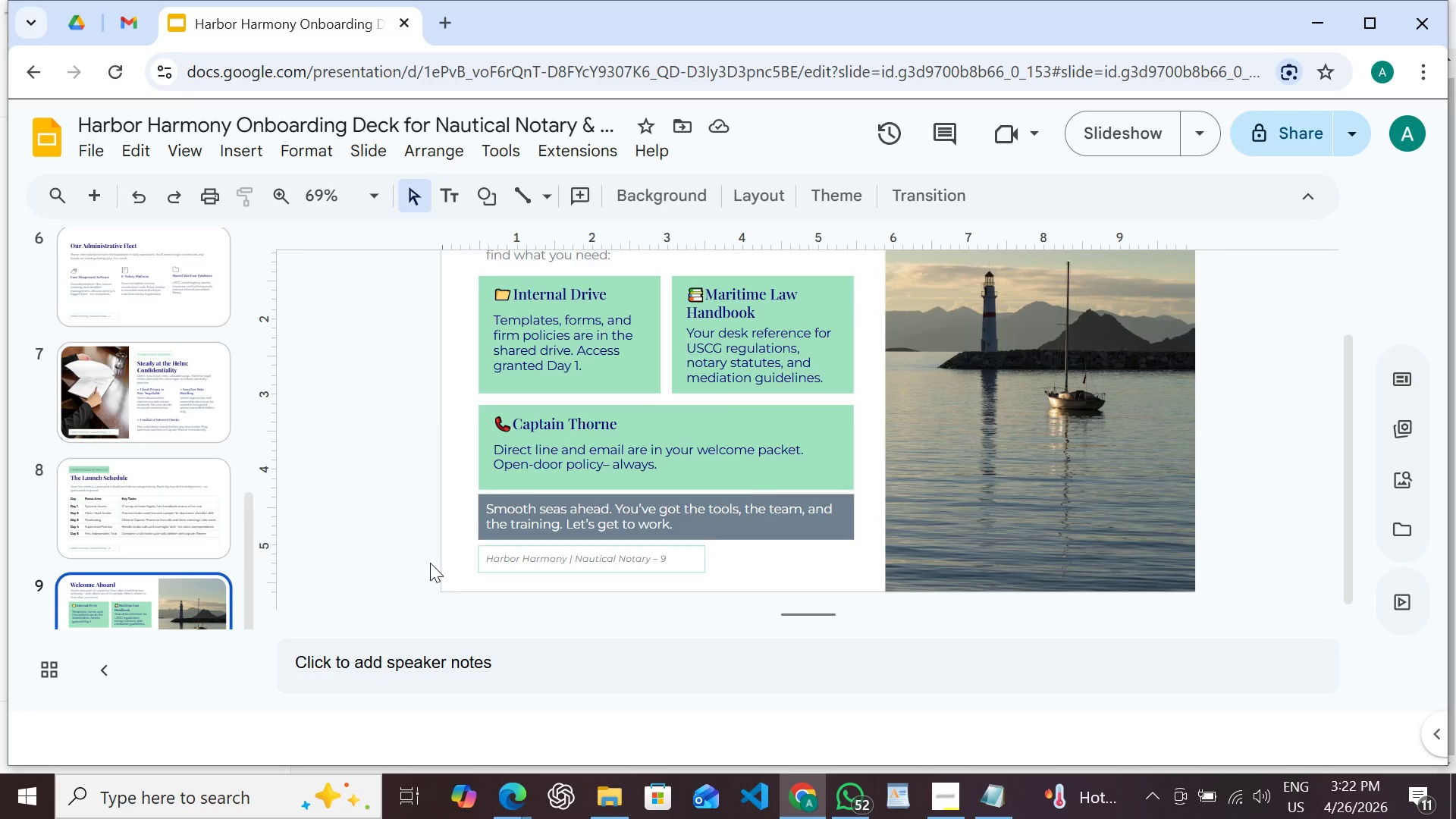 
left_click([403, 560])
 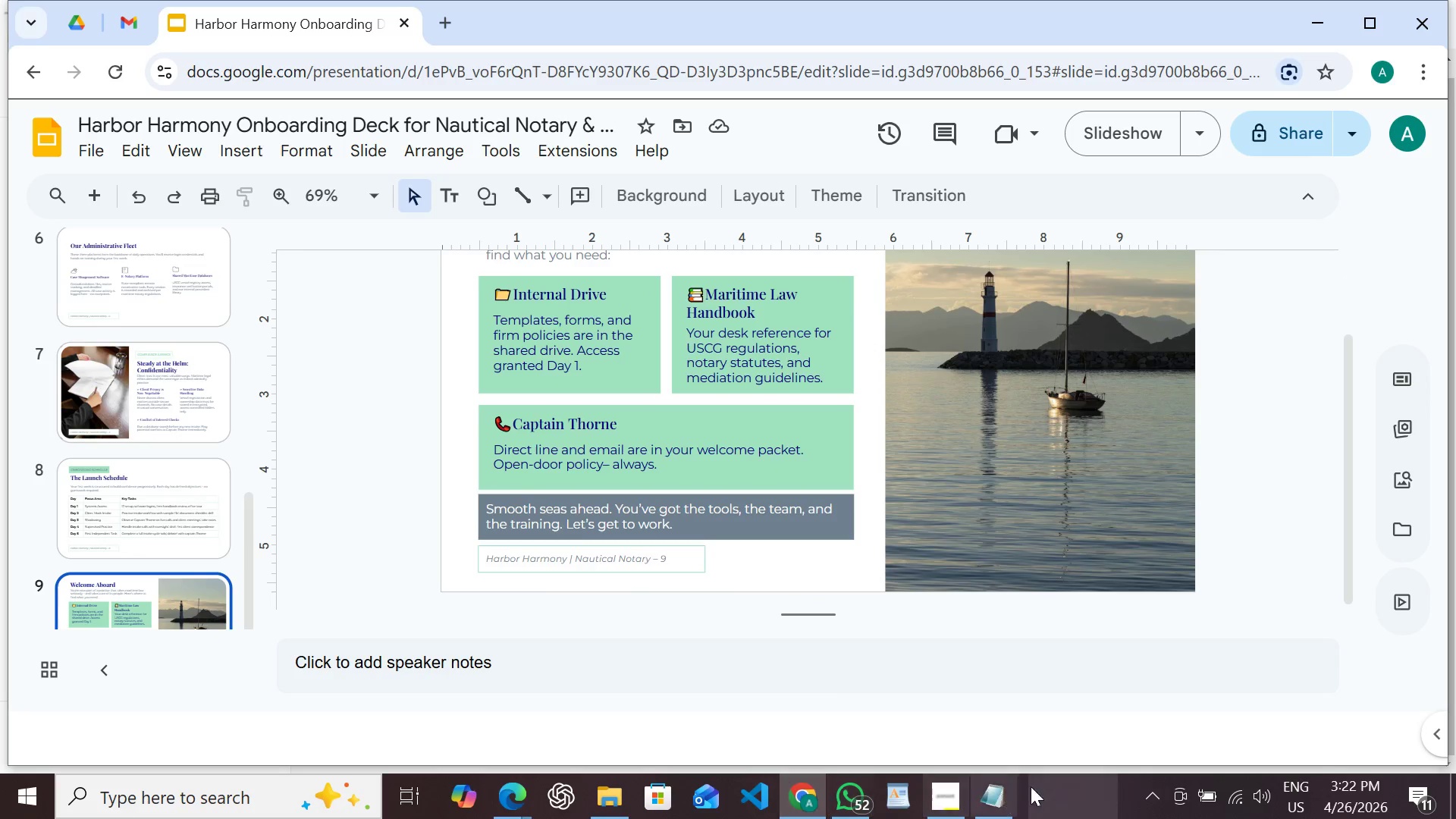 
wait(5.64)
 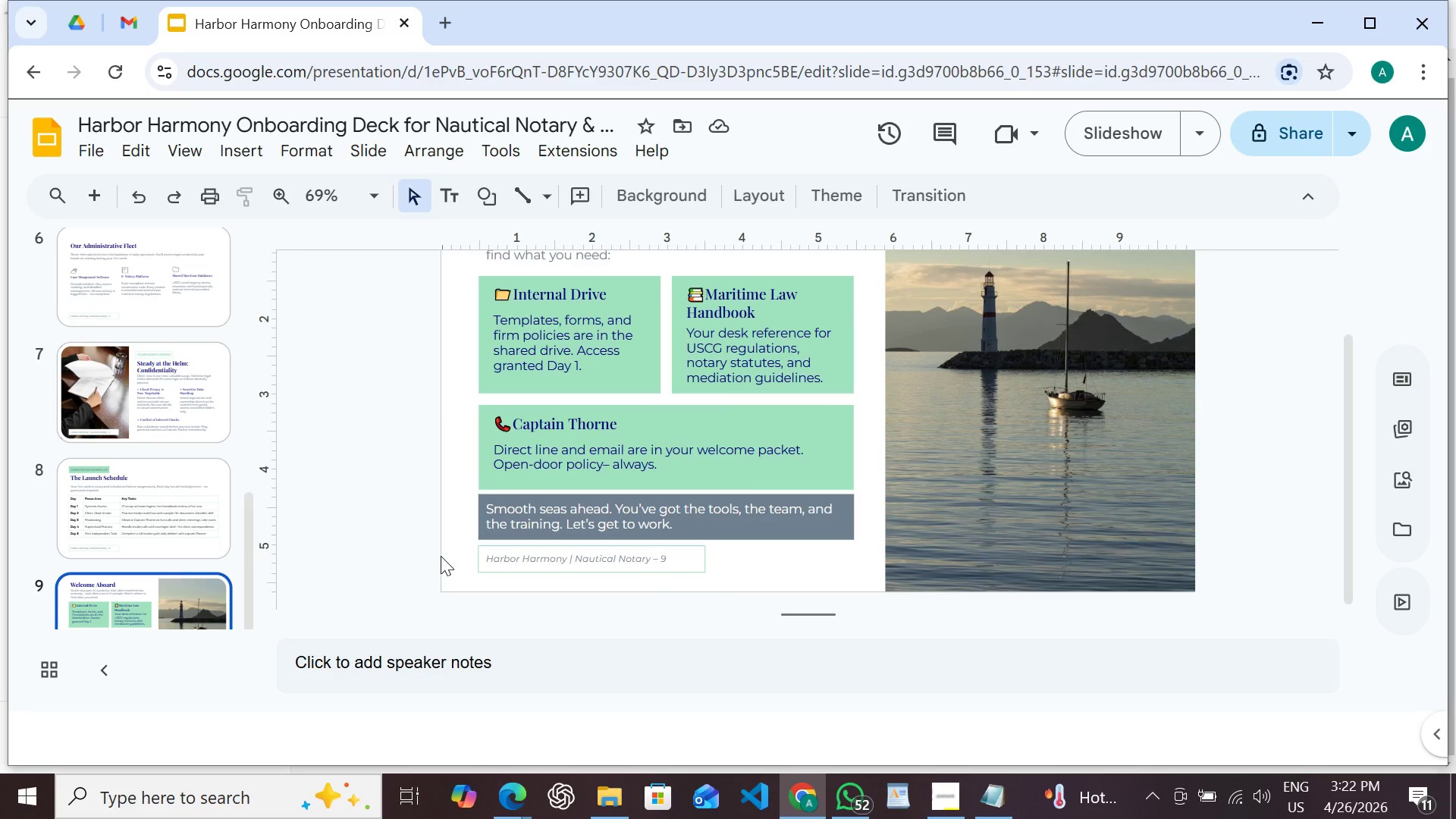 
double_click([934, 799])